 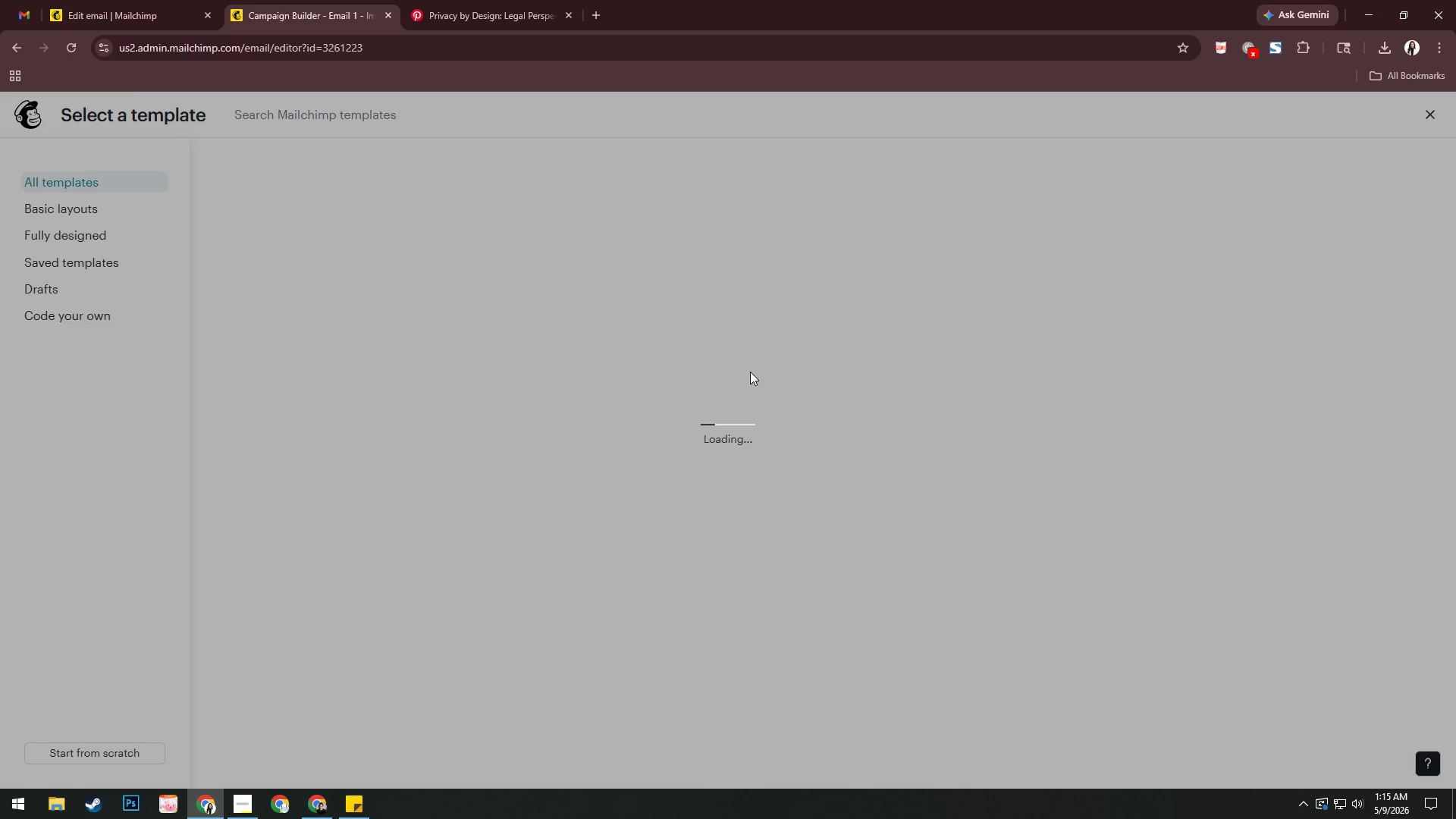 
left_click([1342, 111])
 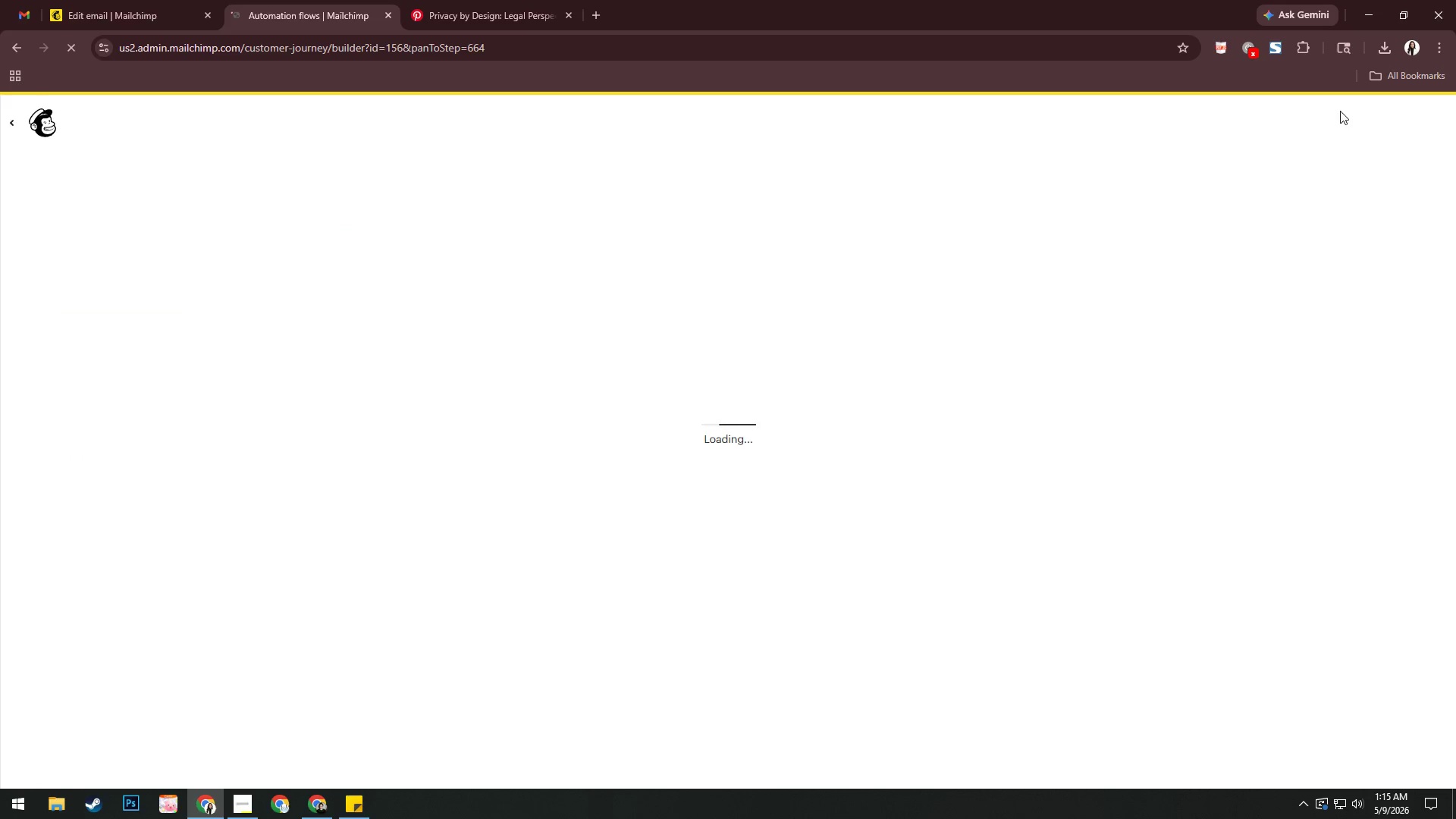 
wait(6.59)
 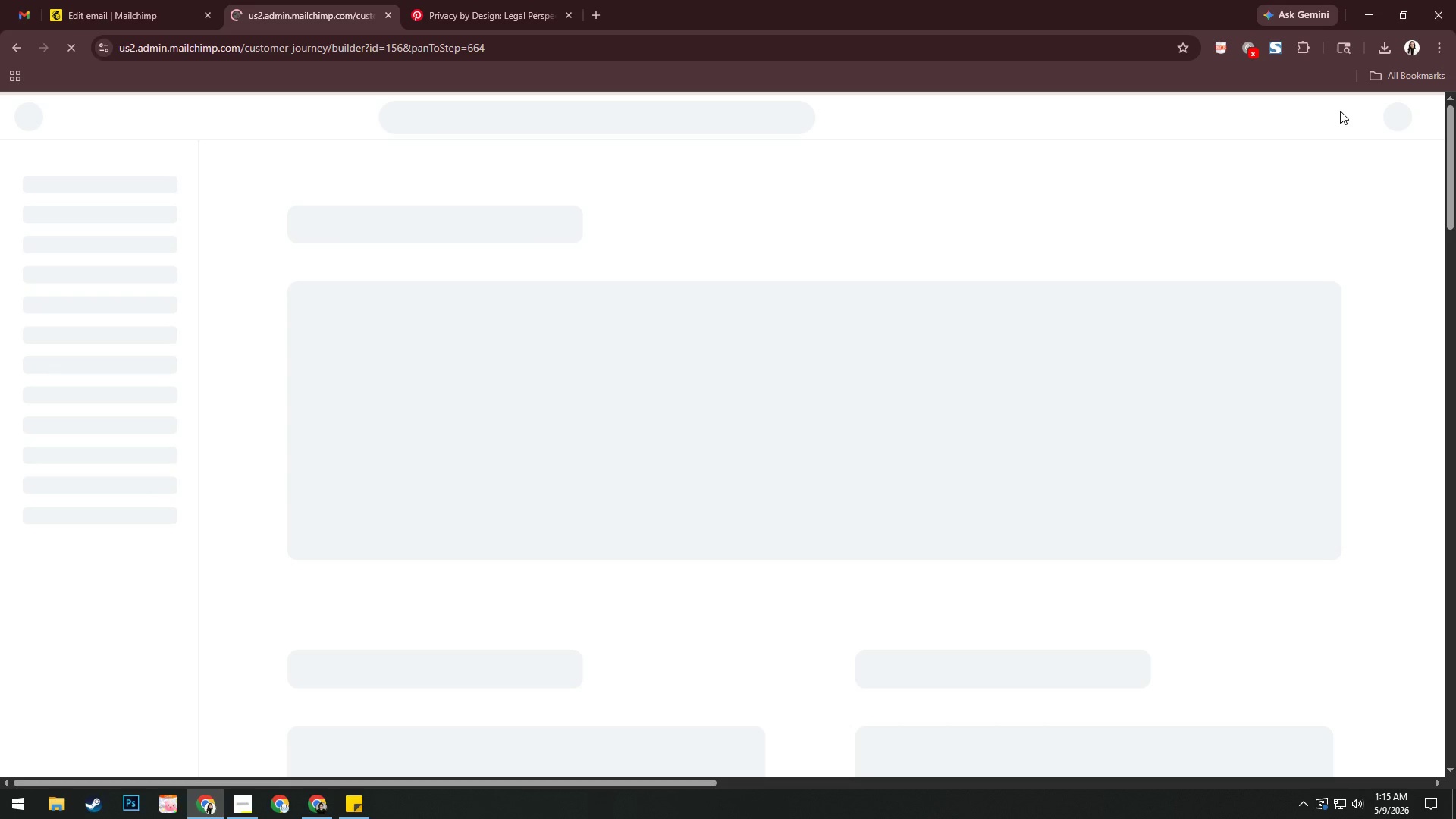 
left_click_drag(start_coordinate=[997, 477], to_coordinate=[945, 409])
 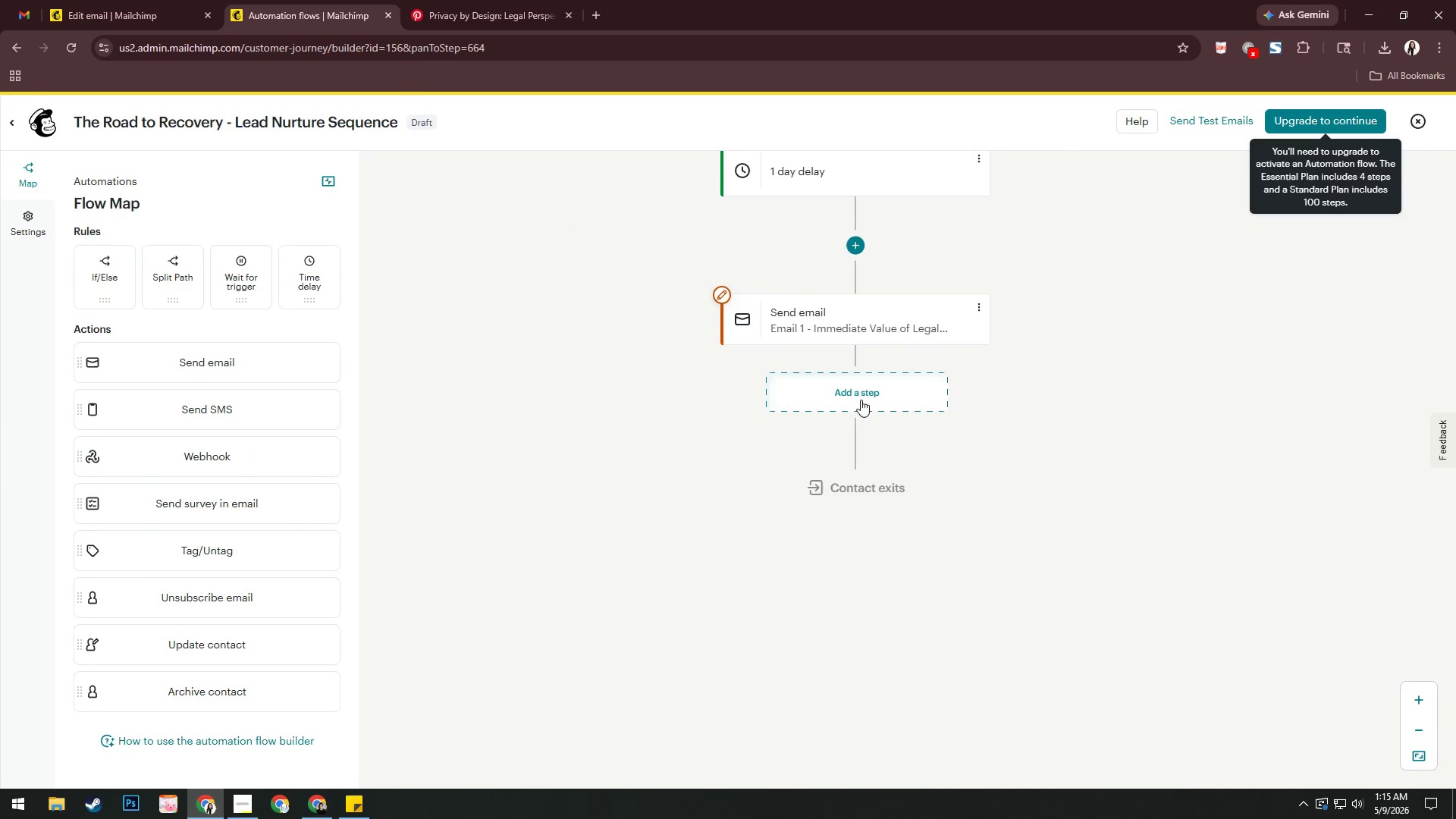 
left_click([853, 393])
 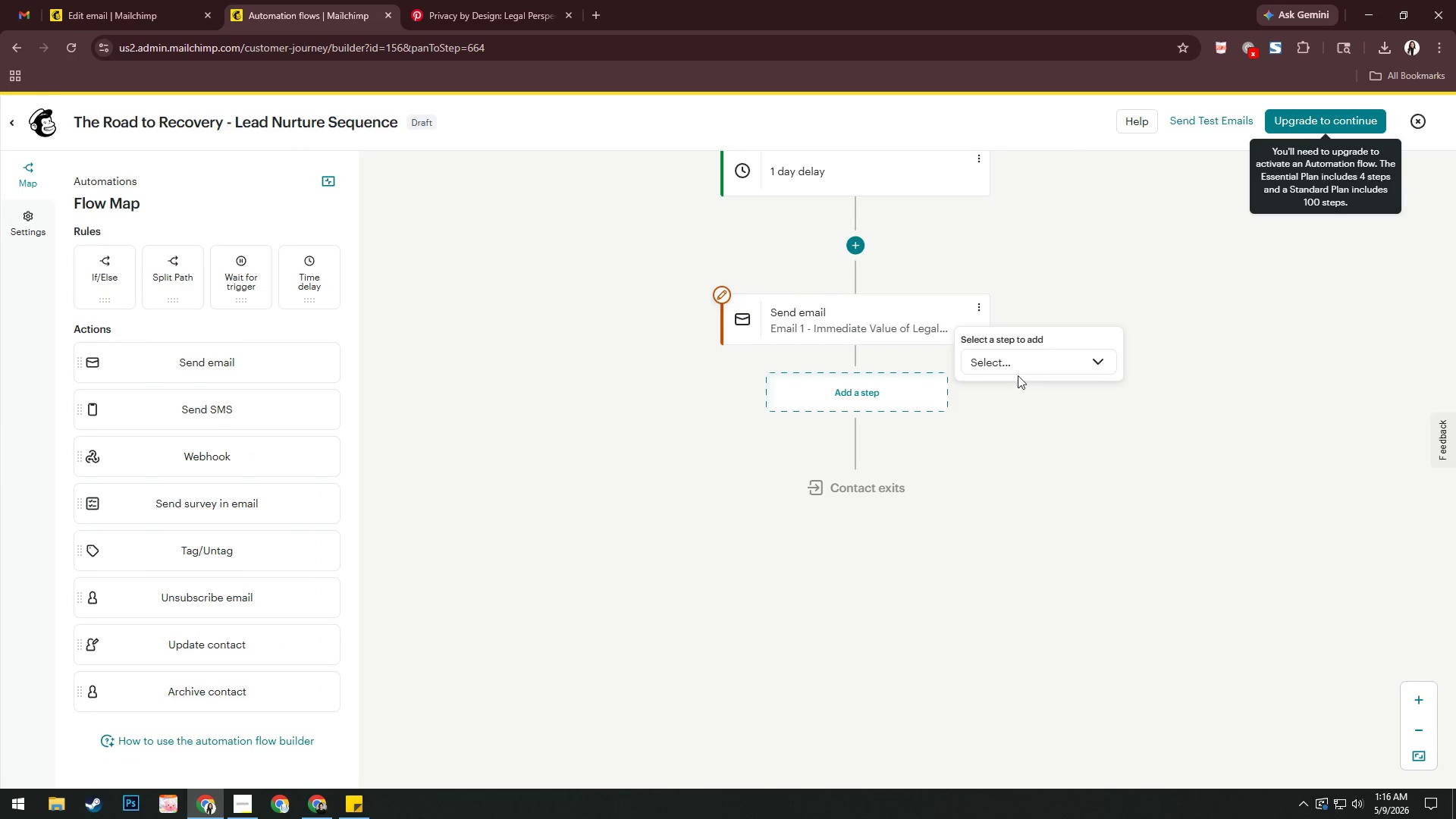 
left_click([1019, 364])
 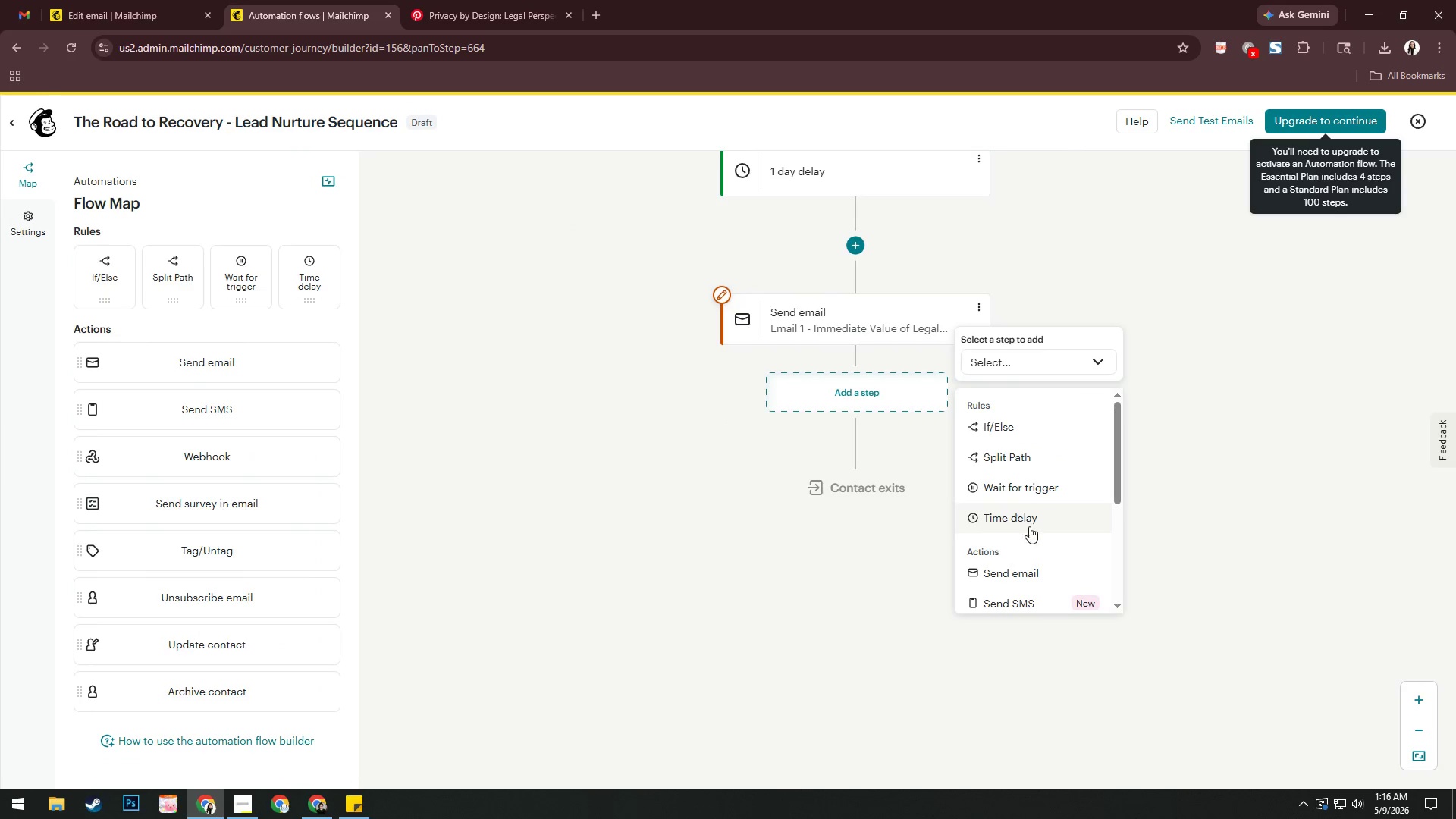 
left_click([1034, 515])
 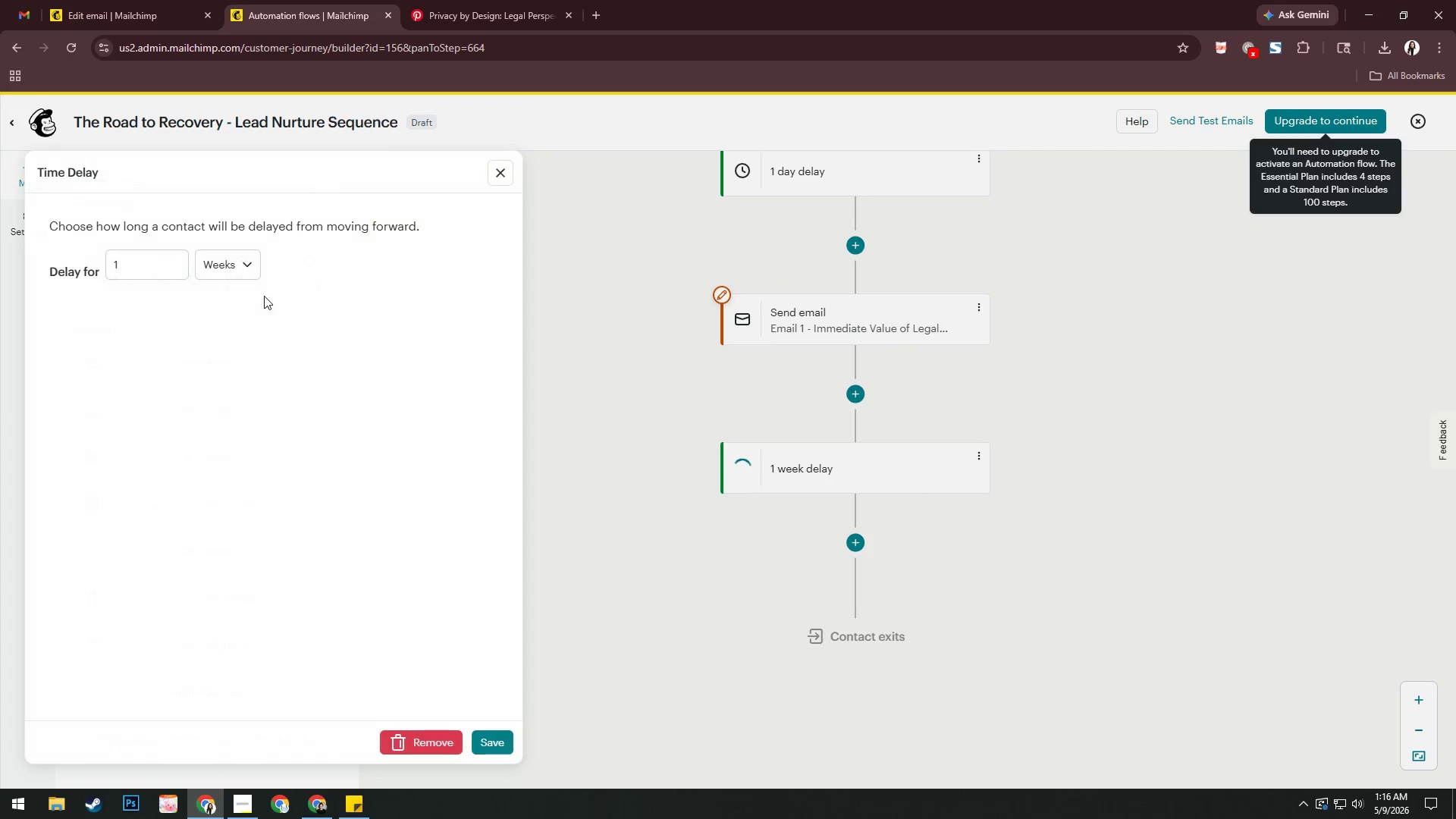 
left_click([174, 256])